 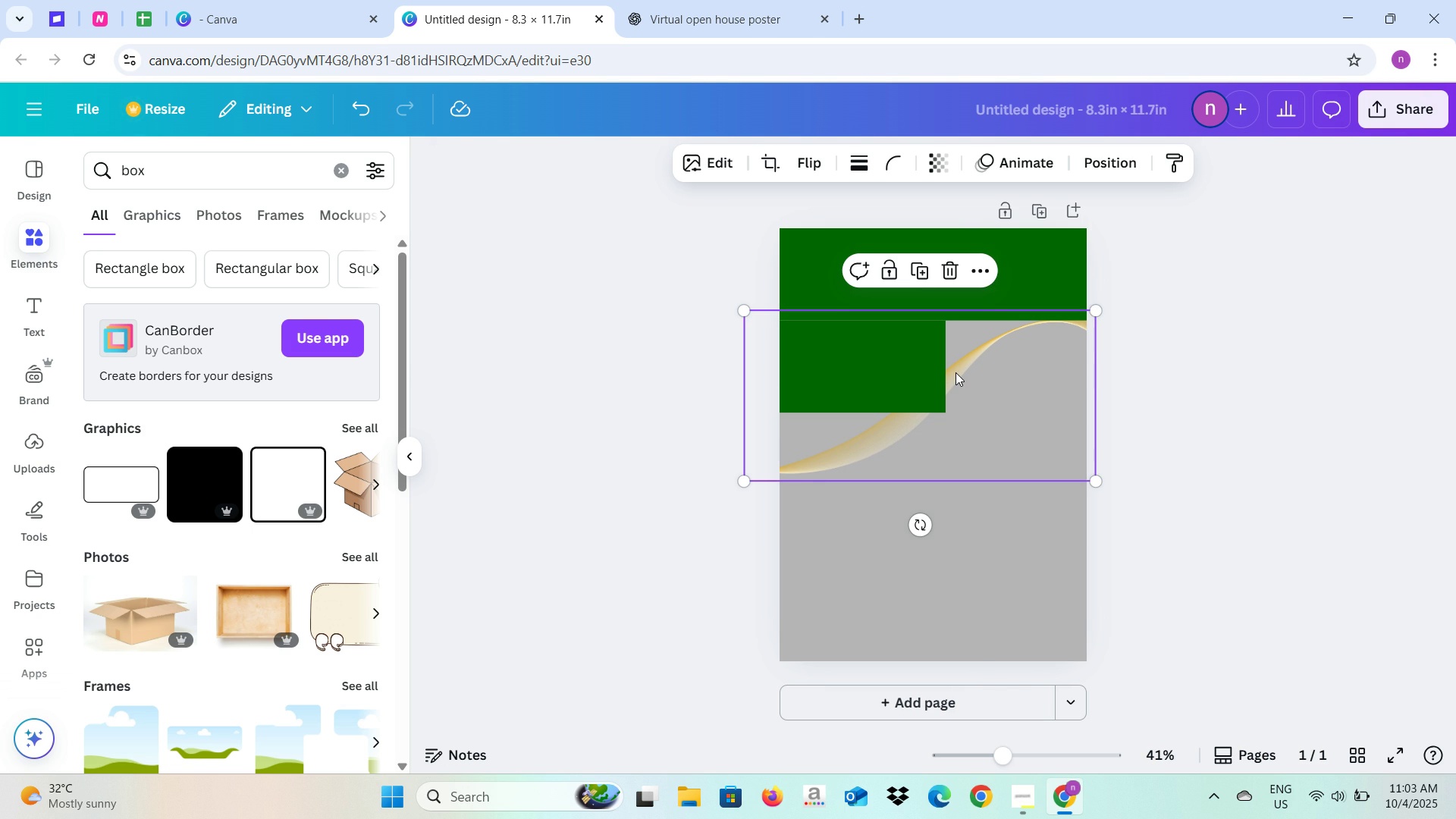 
right_click([965, 373])
 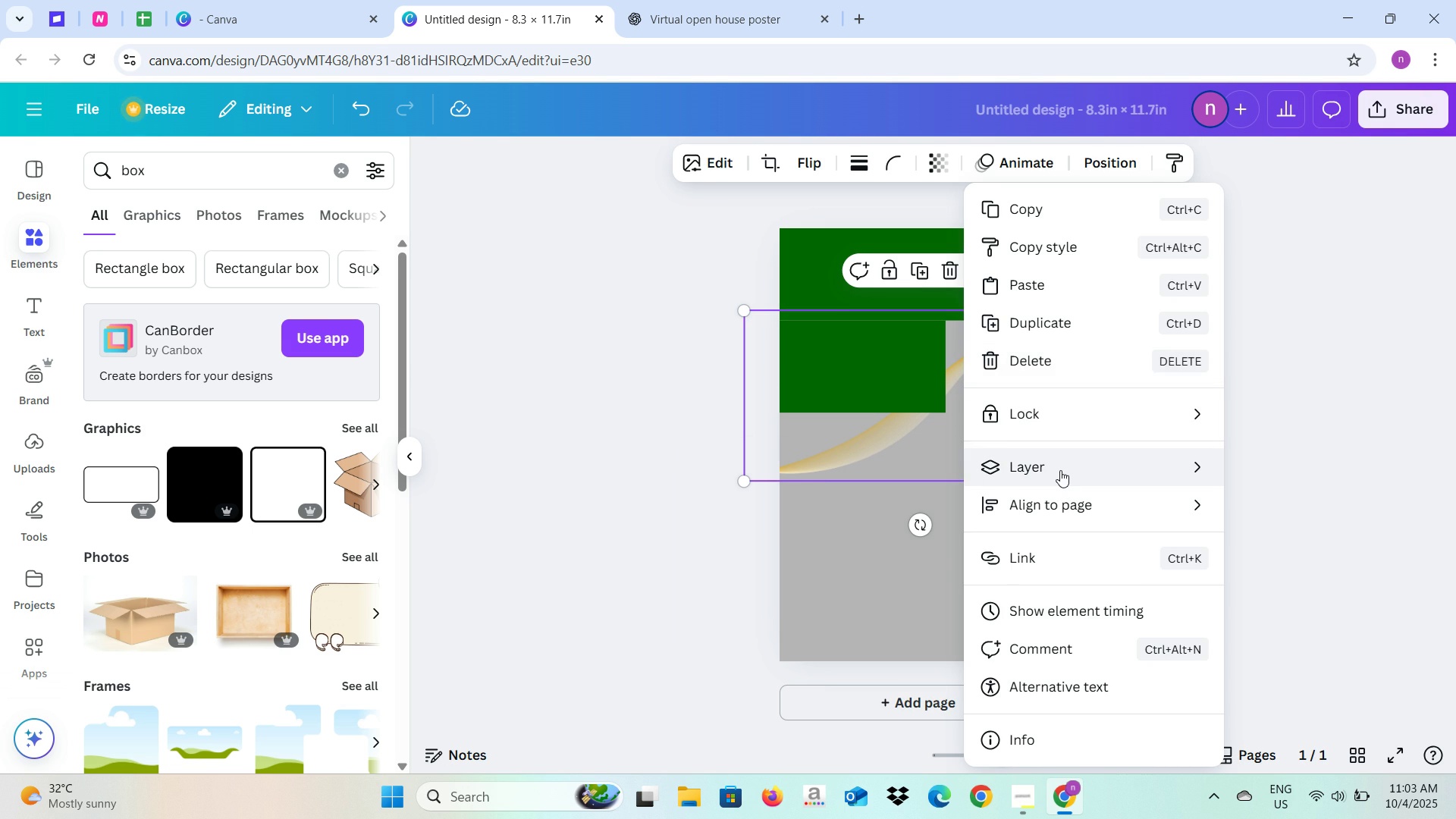 
left_click([851, 467])
 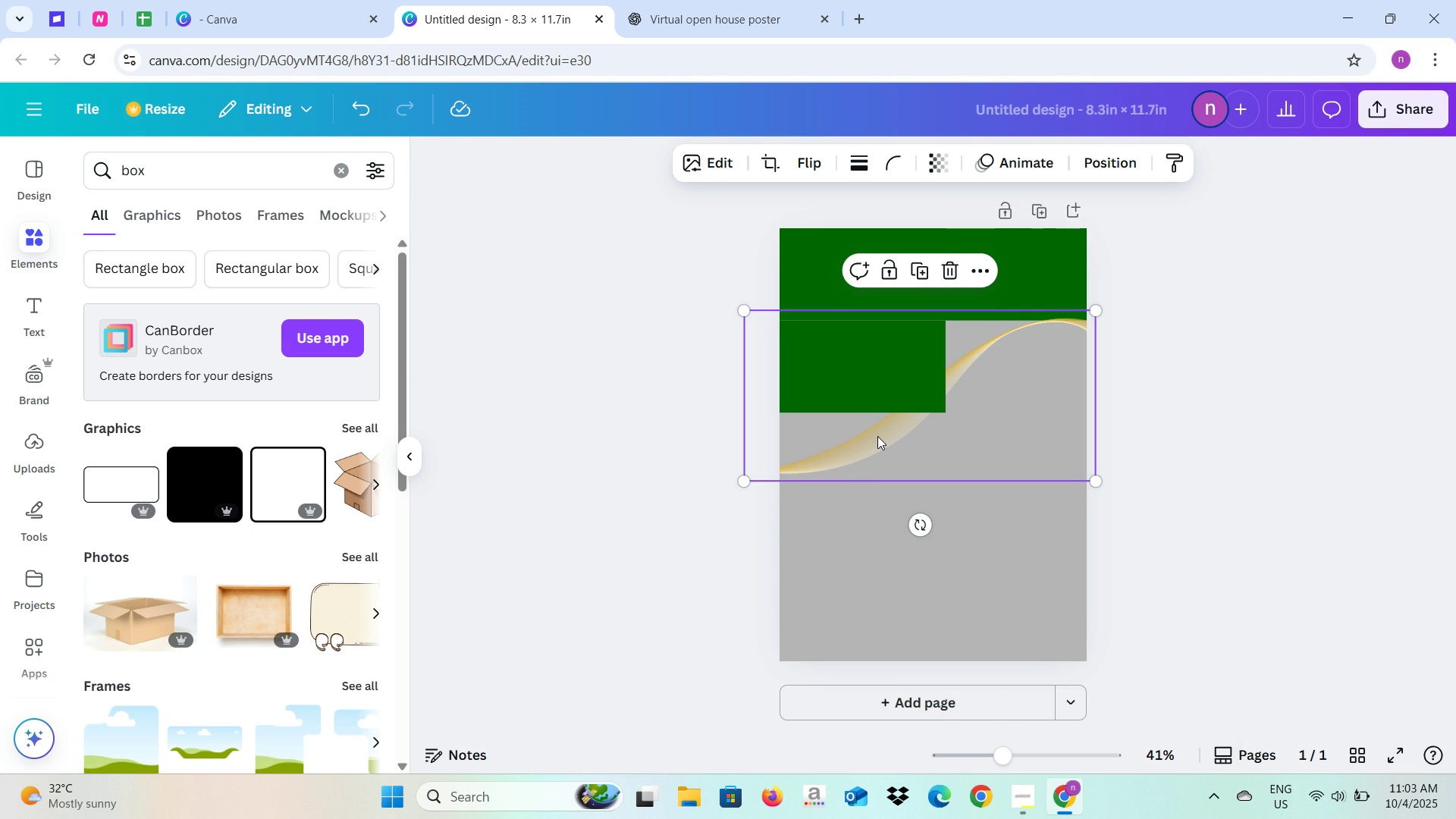 
right_click([877, 436])
 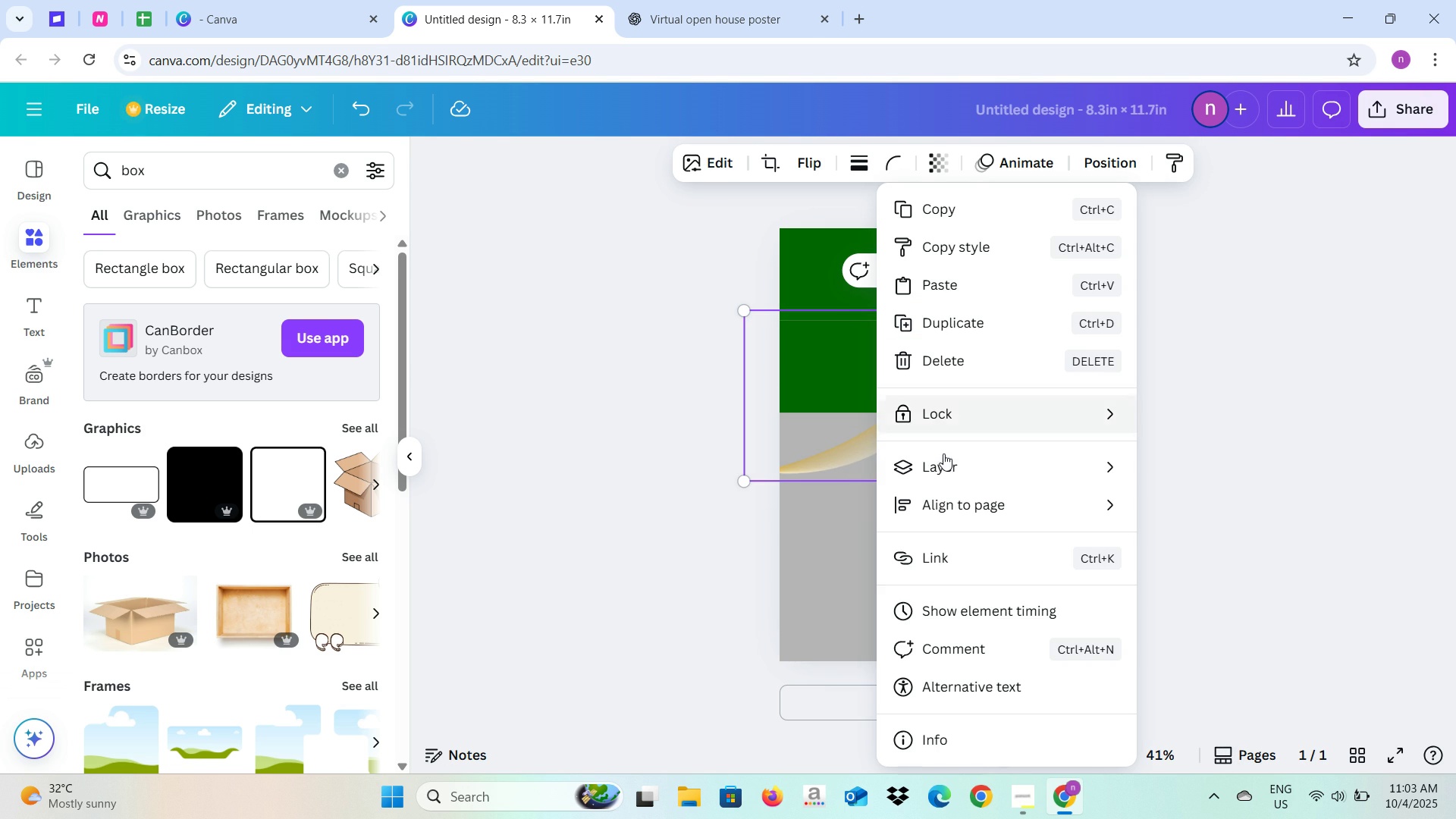 
left_click([943, 458])
 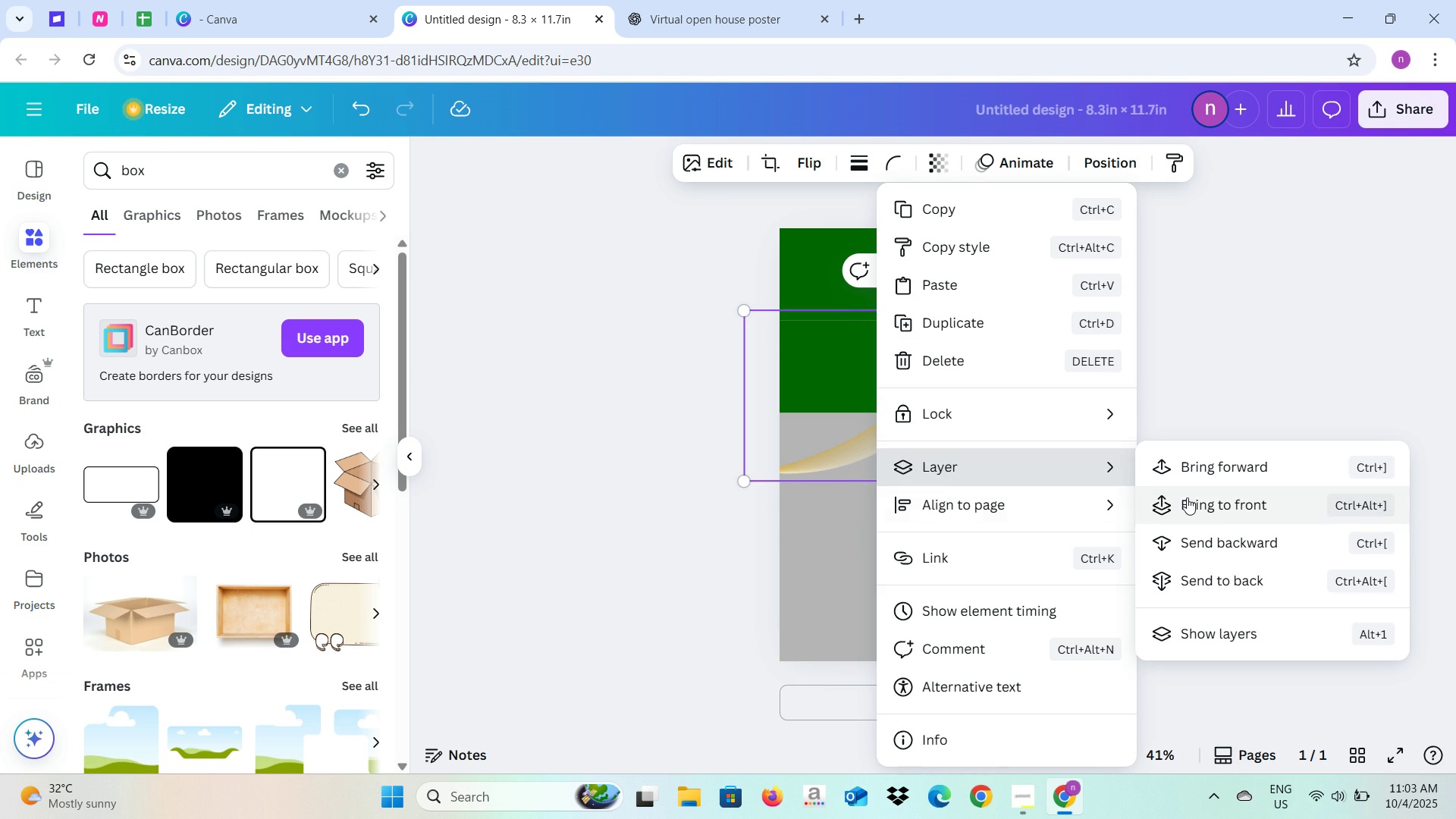 
left_click([1188, 500])
 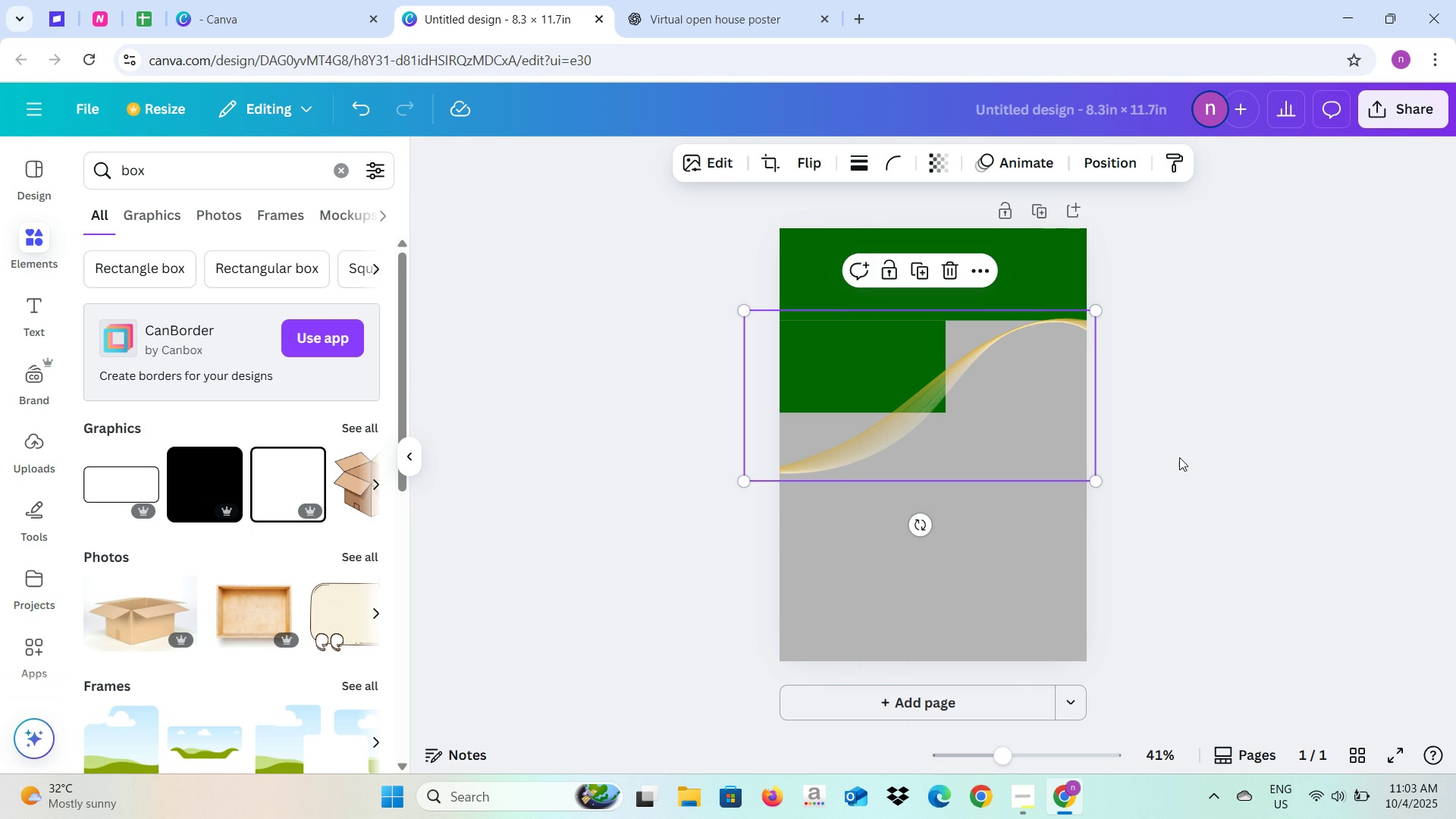 
left_click([1179, 457])
 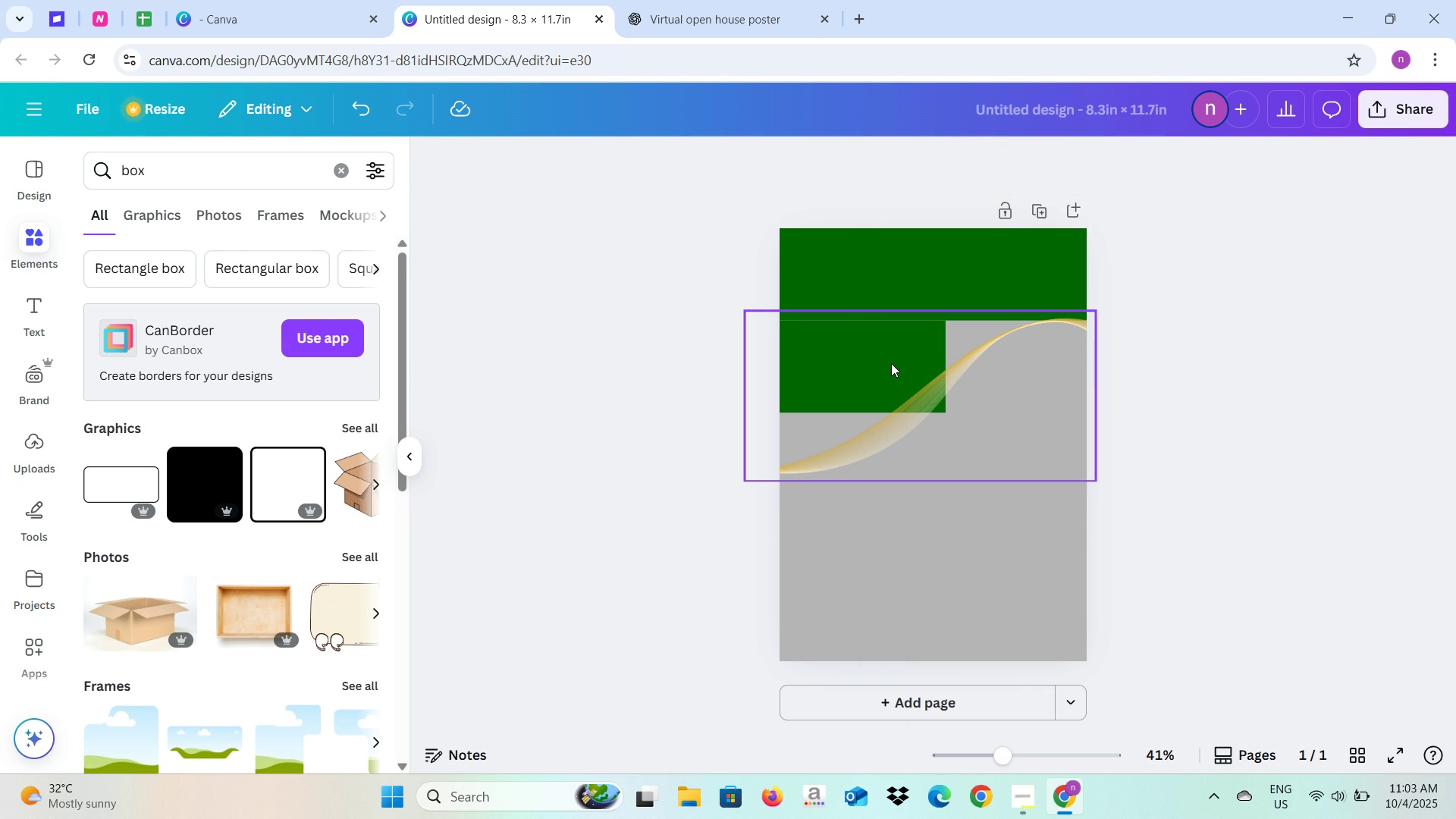 
left_click([891, 363])
 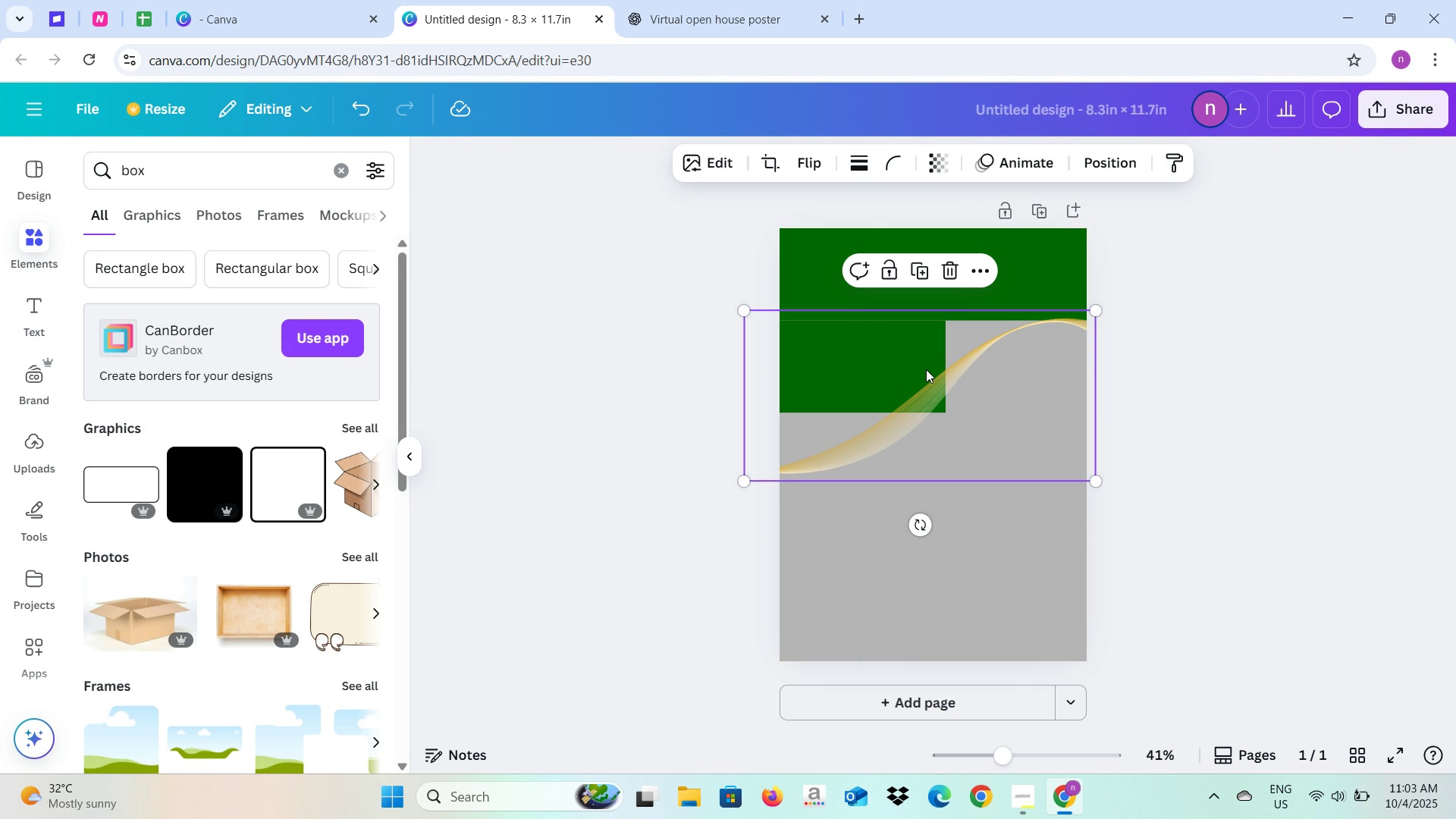 
left_click([925, 369])
 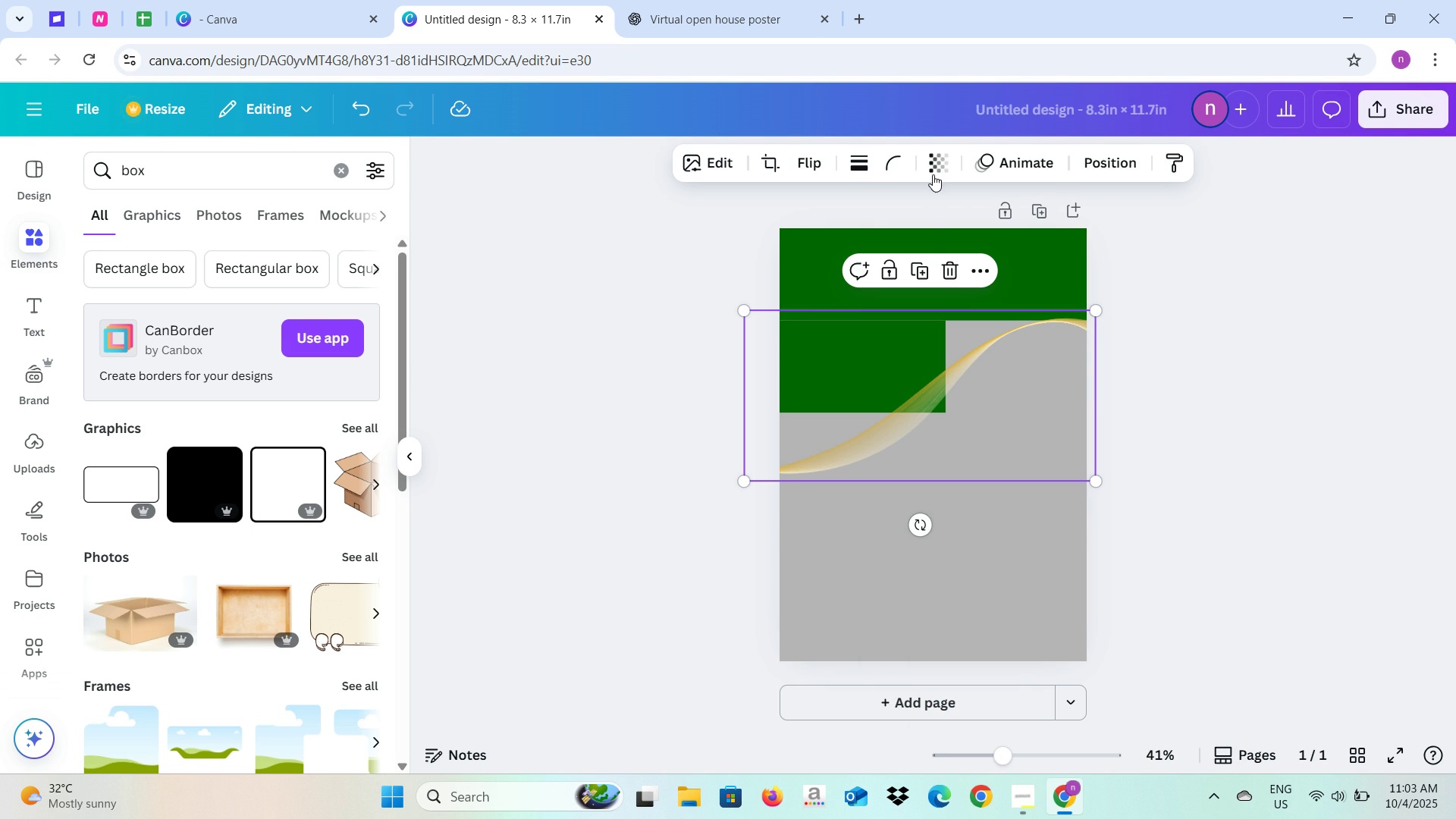 
left_click([933, 174])
 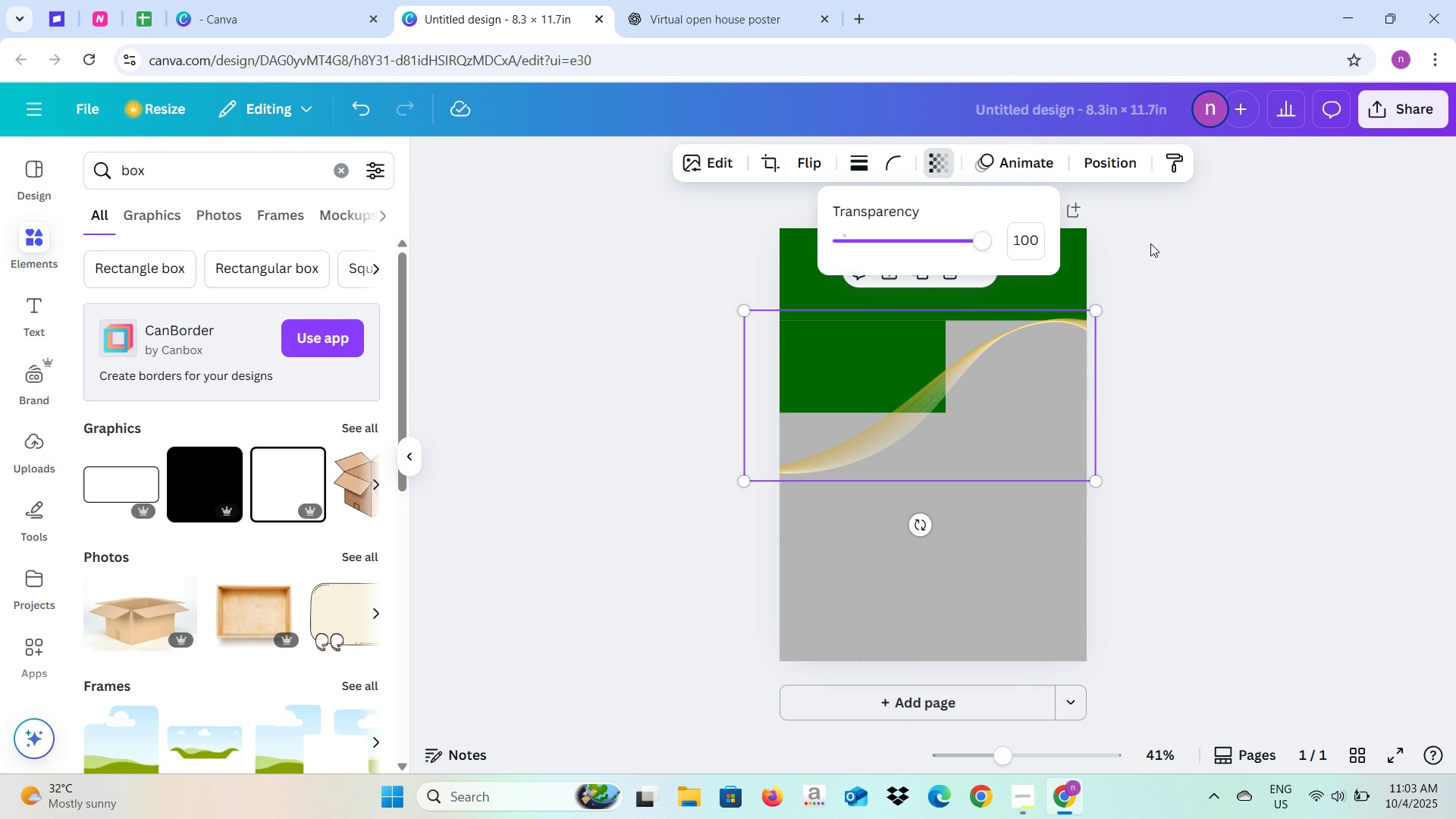 
left_click([1169, 275])
 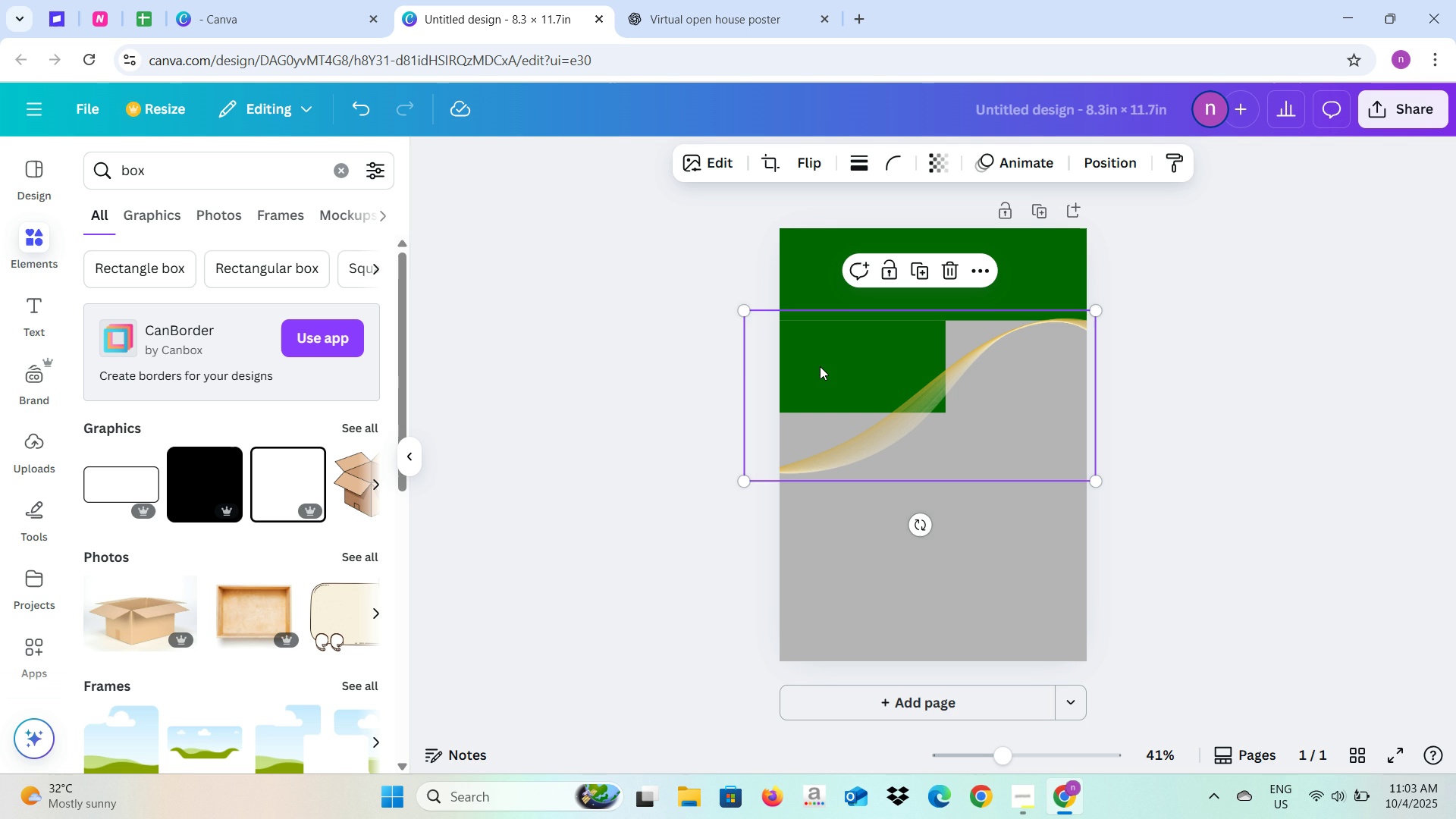 
left_click([820, 366])
 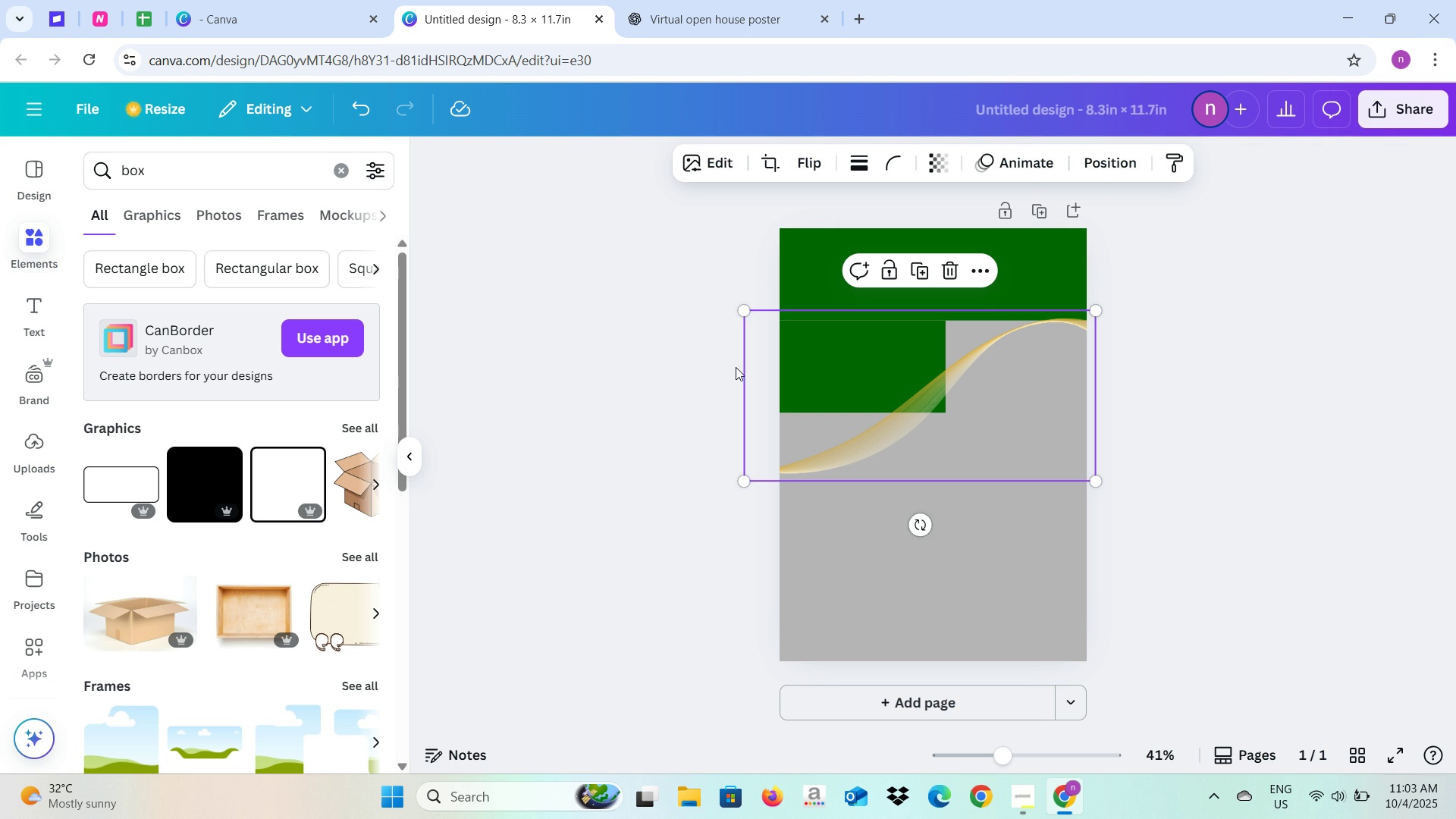 
double_click([729, 369])
 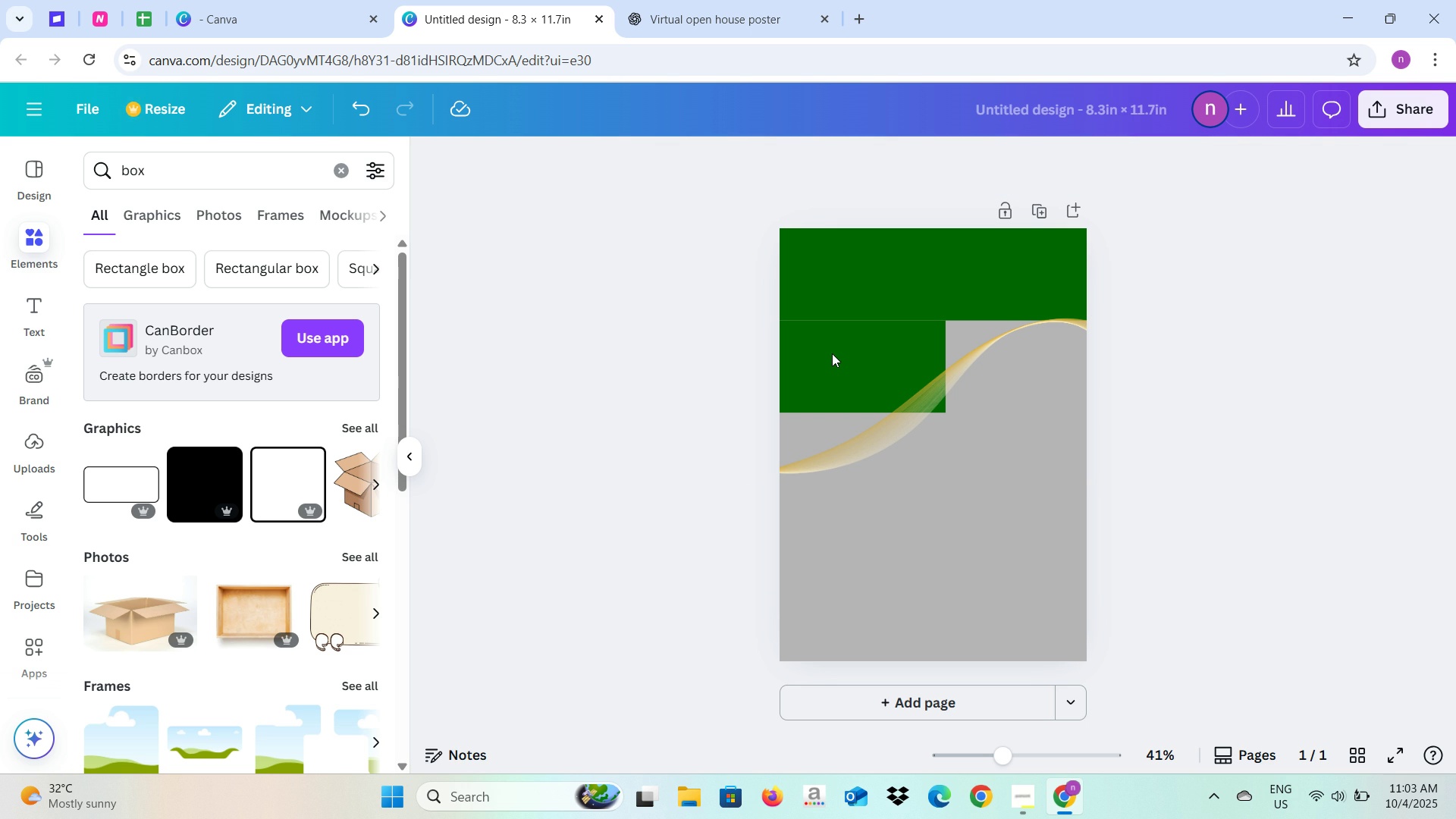 
triple_click([832, 353])
 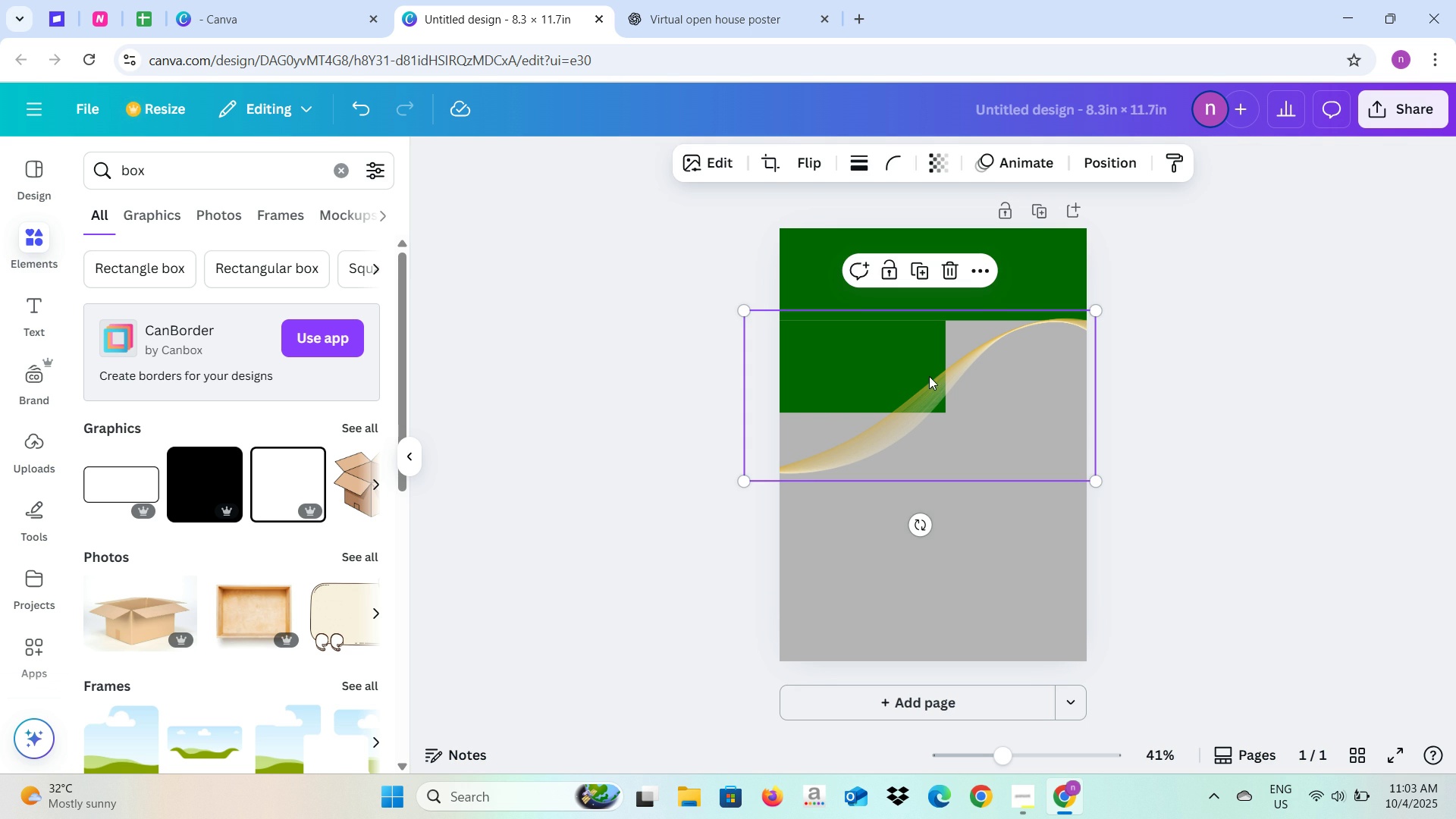 
left_click([672, 369])